 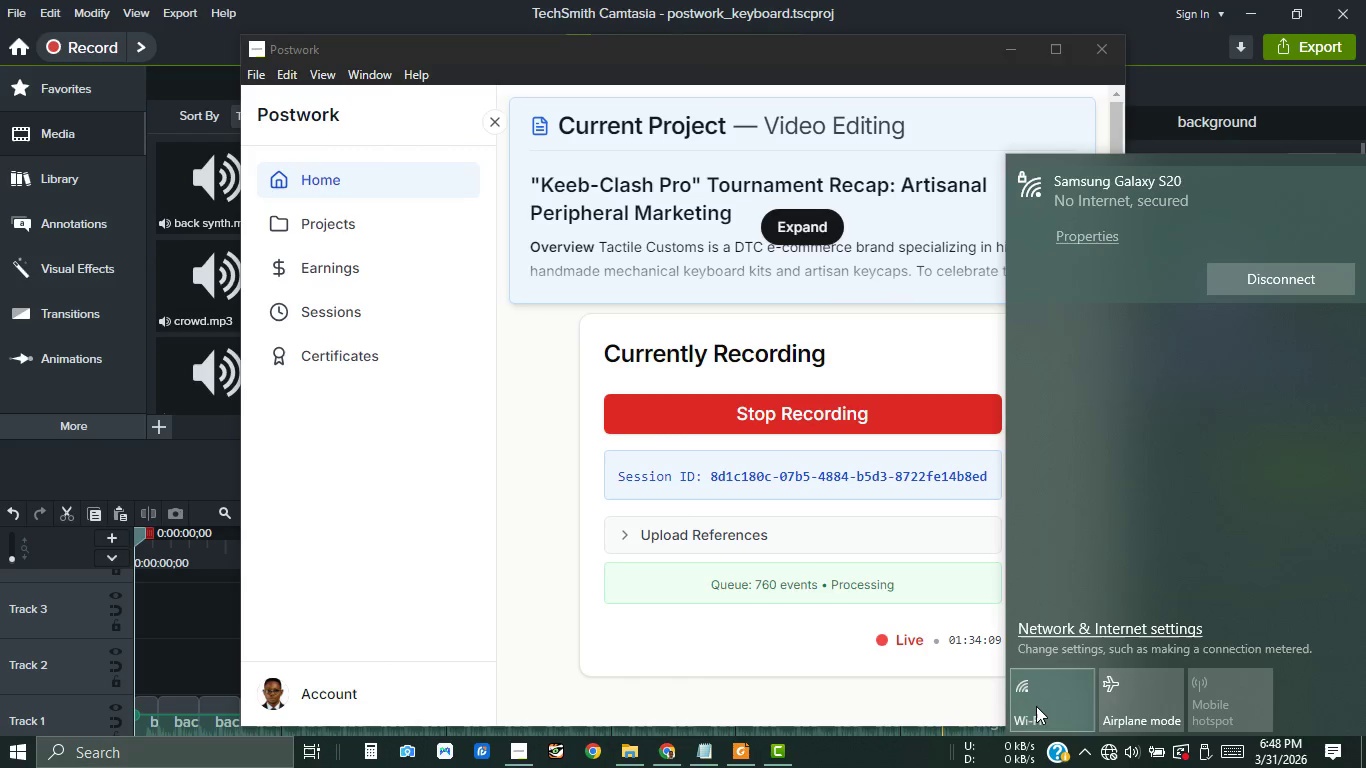 
left_click([1036, 706])
 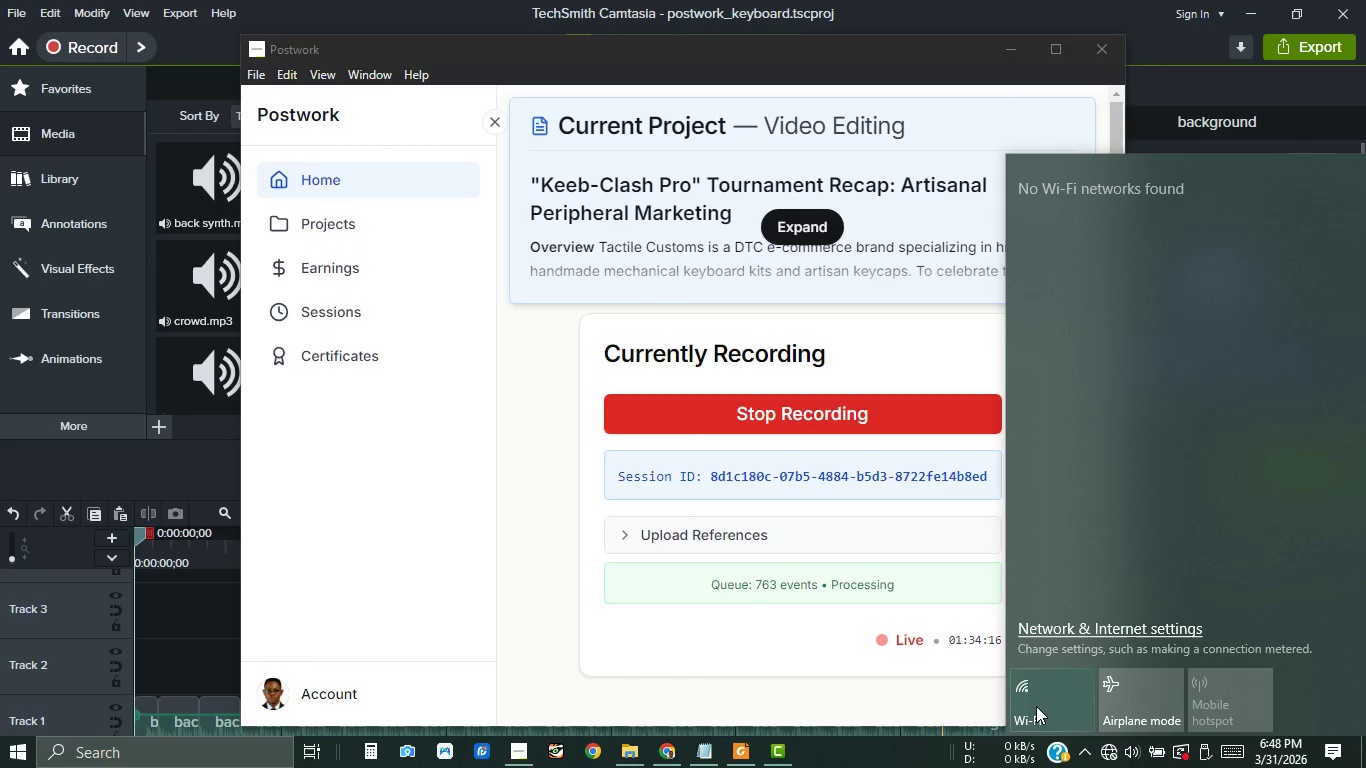 
wait(6.97)
 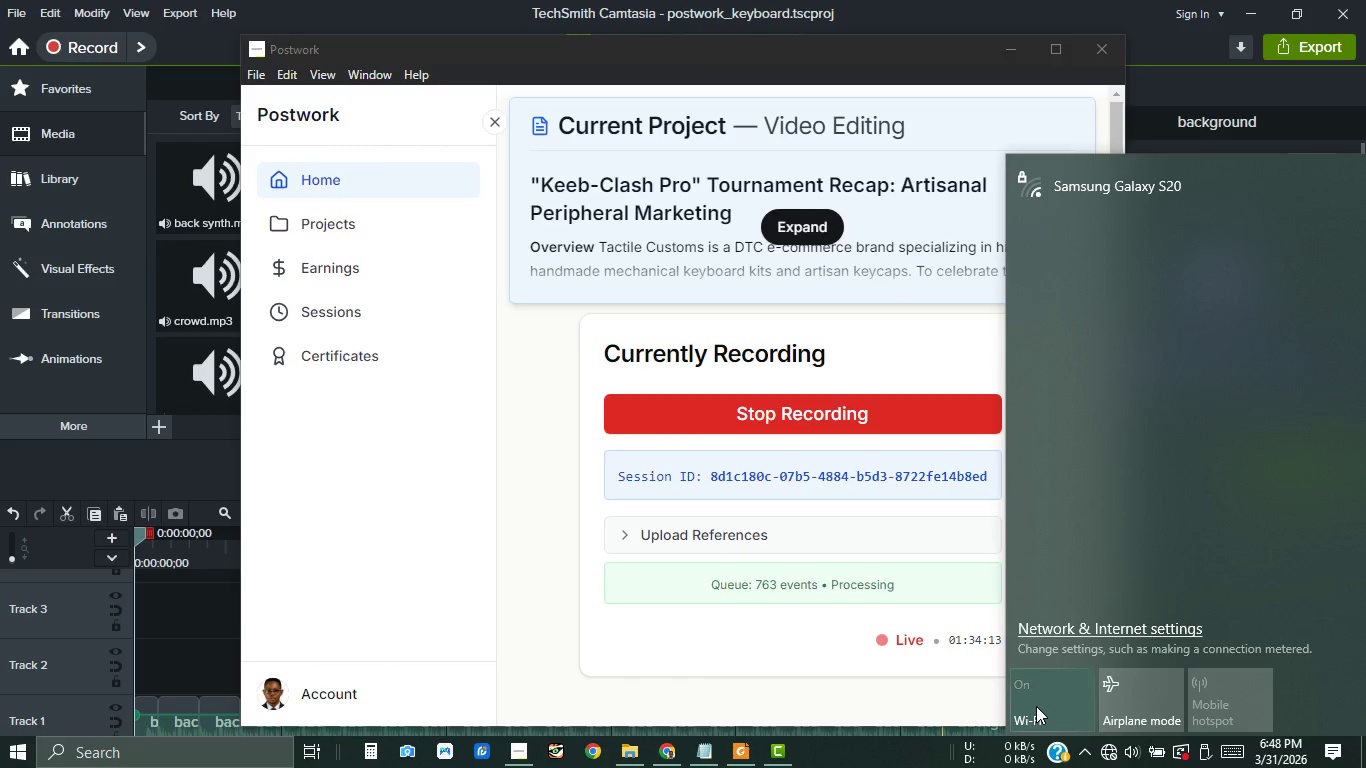 
left_click([1037, 710])
 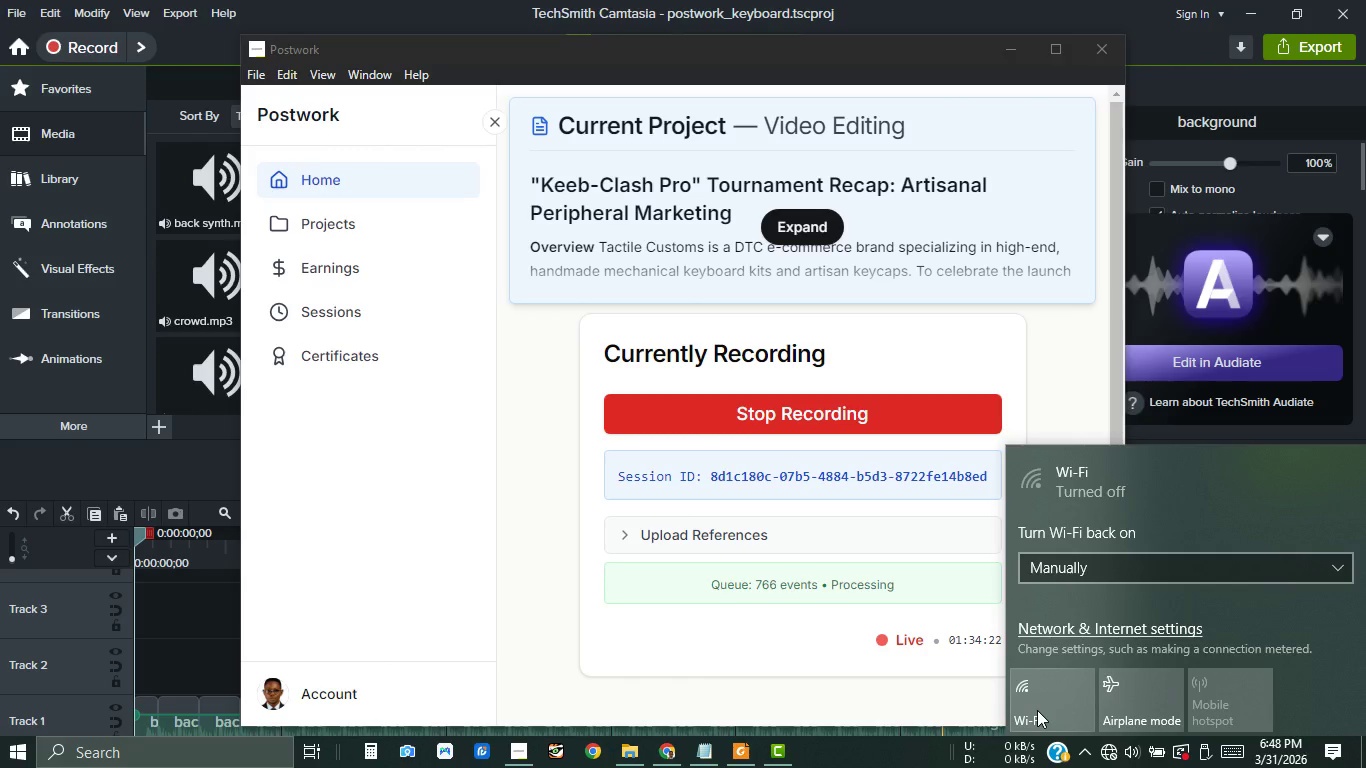 
wait(5.2)
 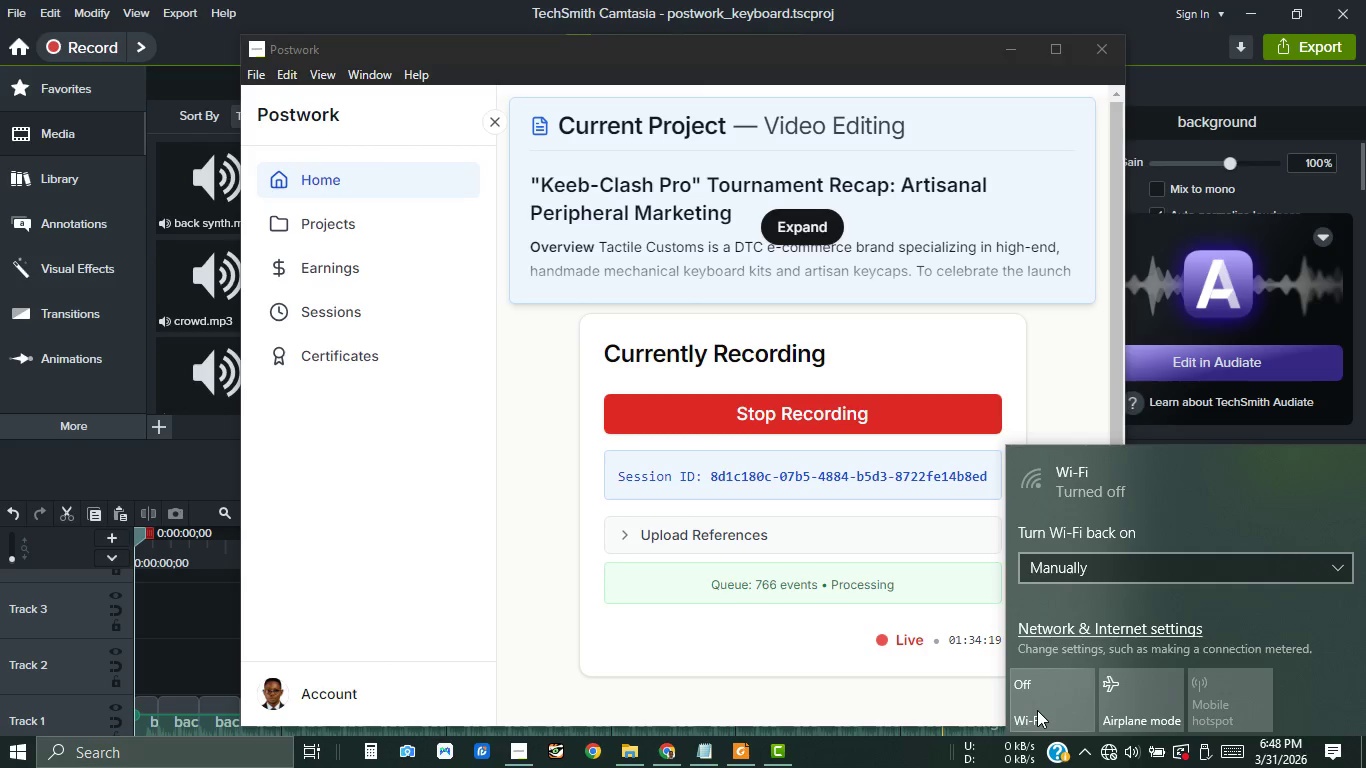 
left_click([1037, 710])
 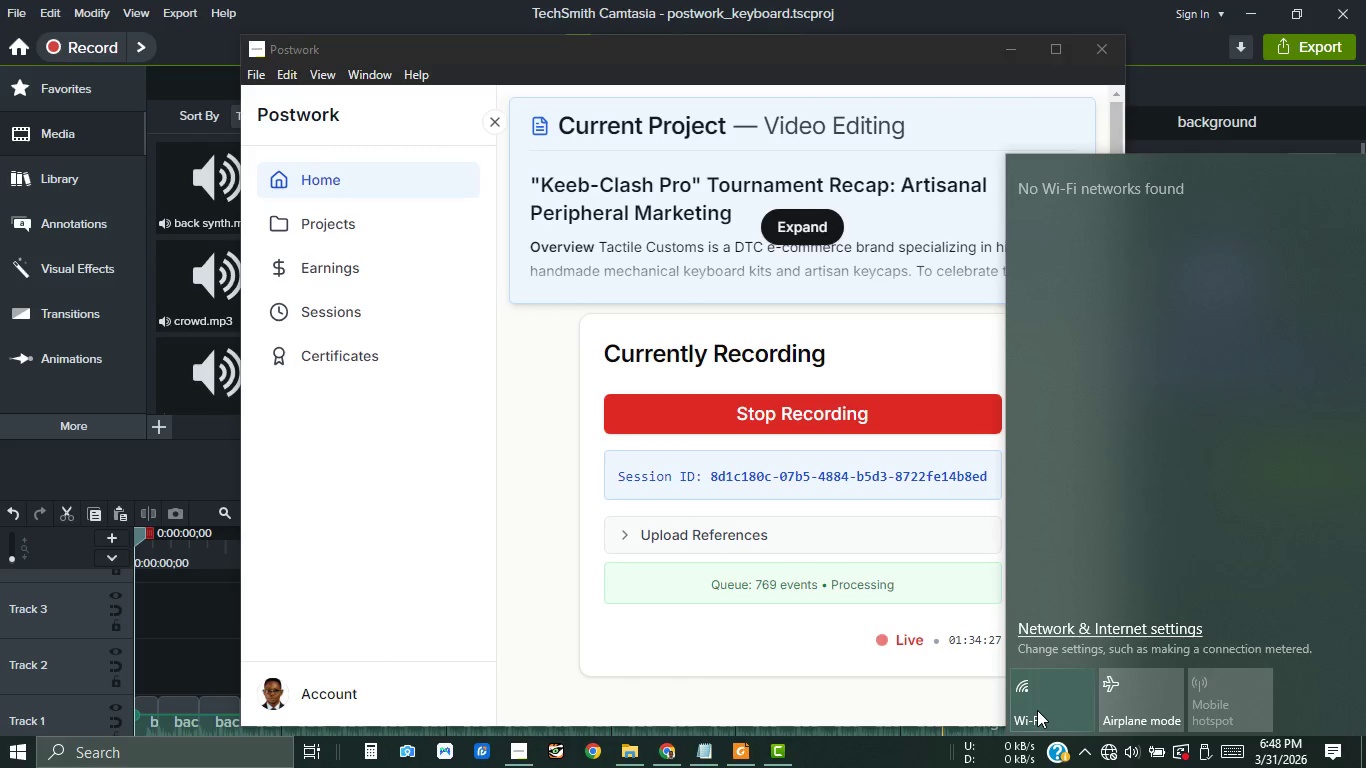 
wait(8.75)
 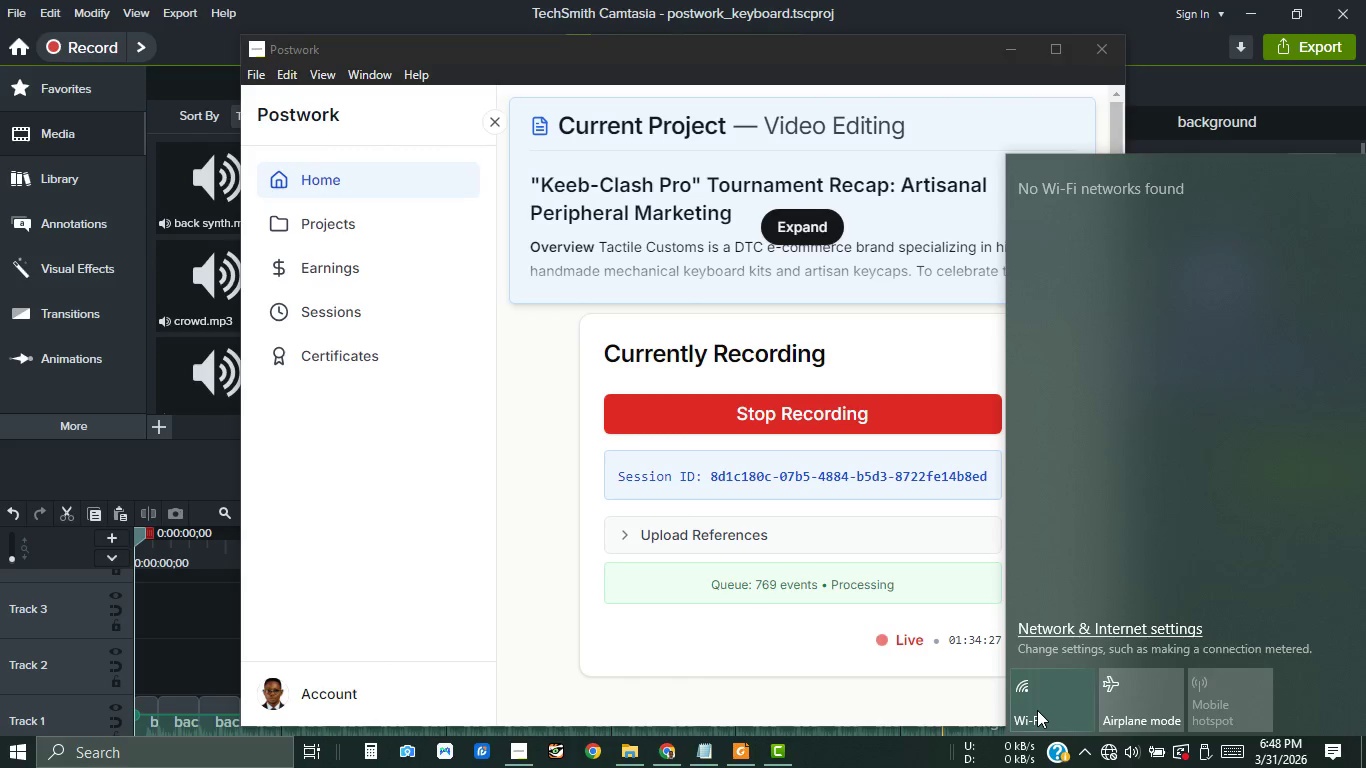 
left_click([1059, 704])
 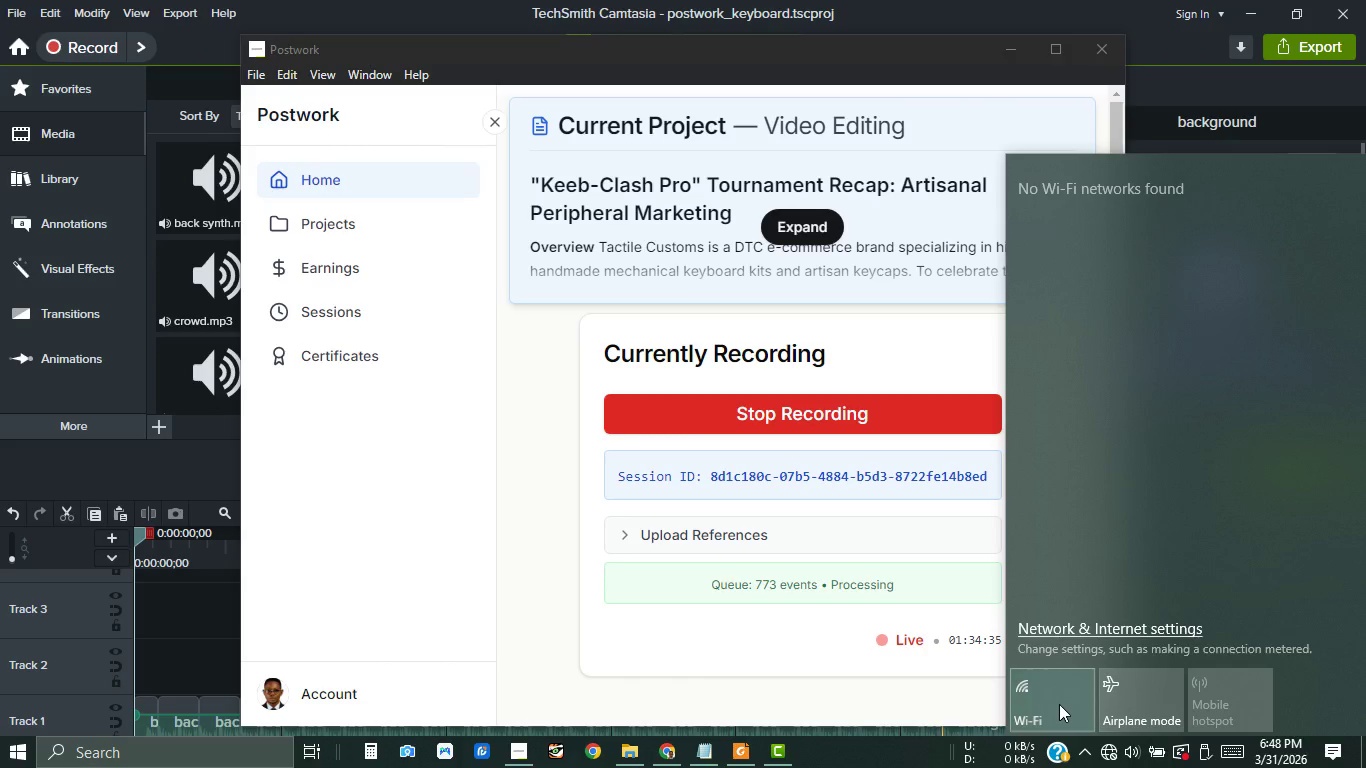 
left_click([1059, 704])
 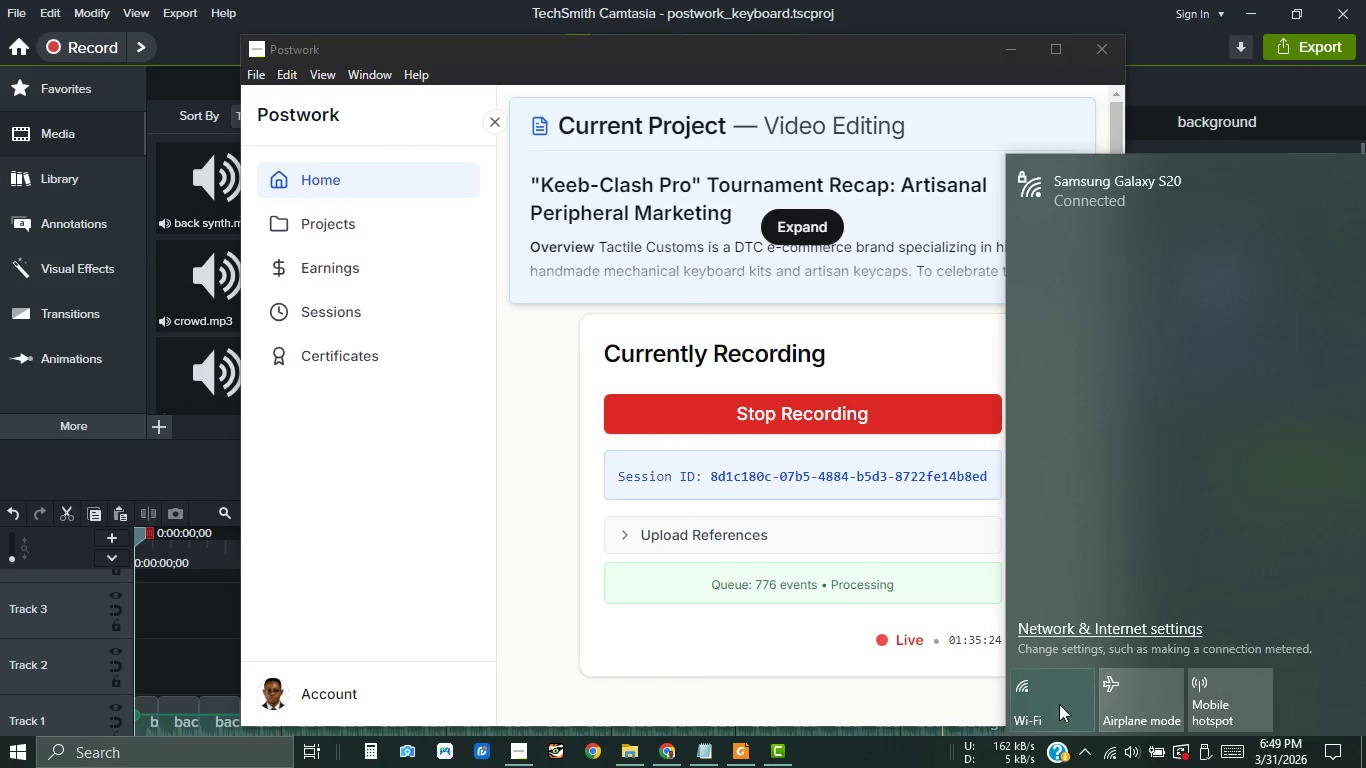 
wait(53.12)
 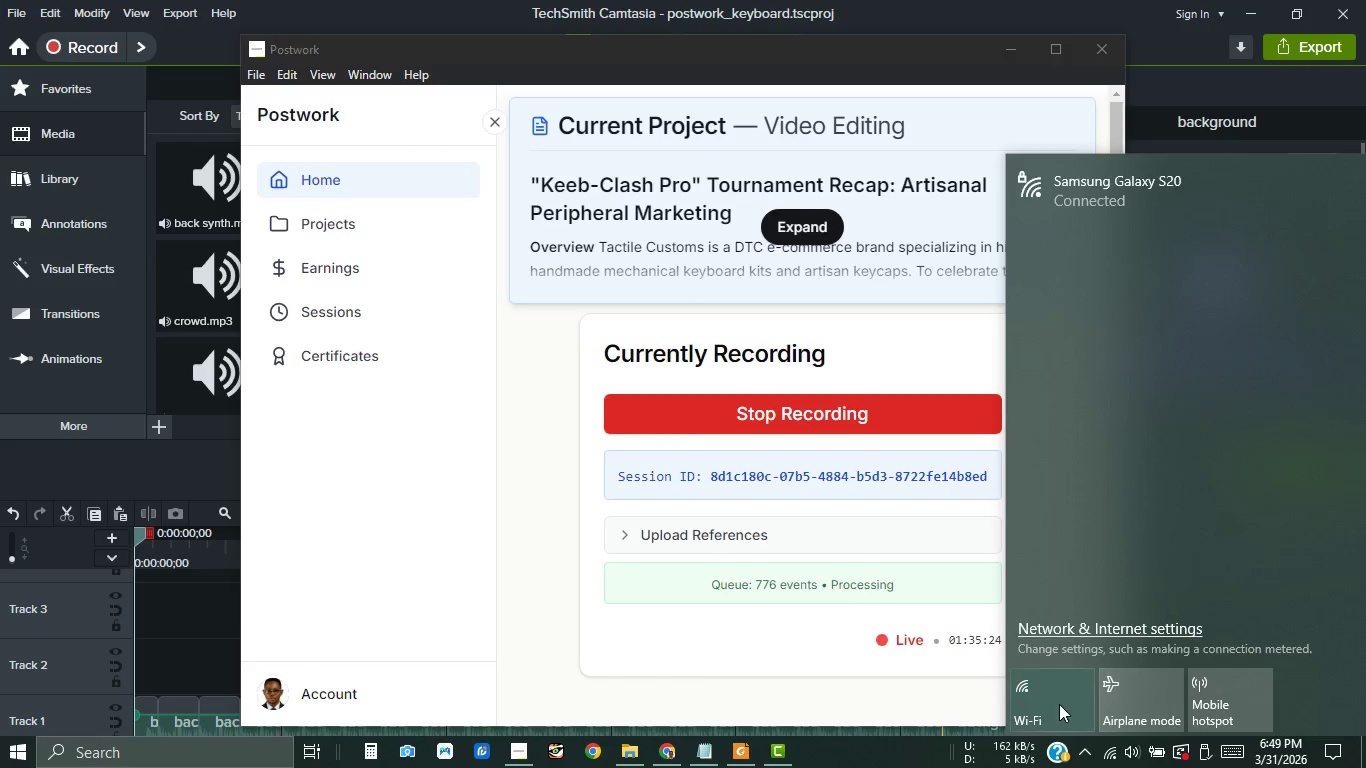 
left_click([540, 703])